 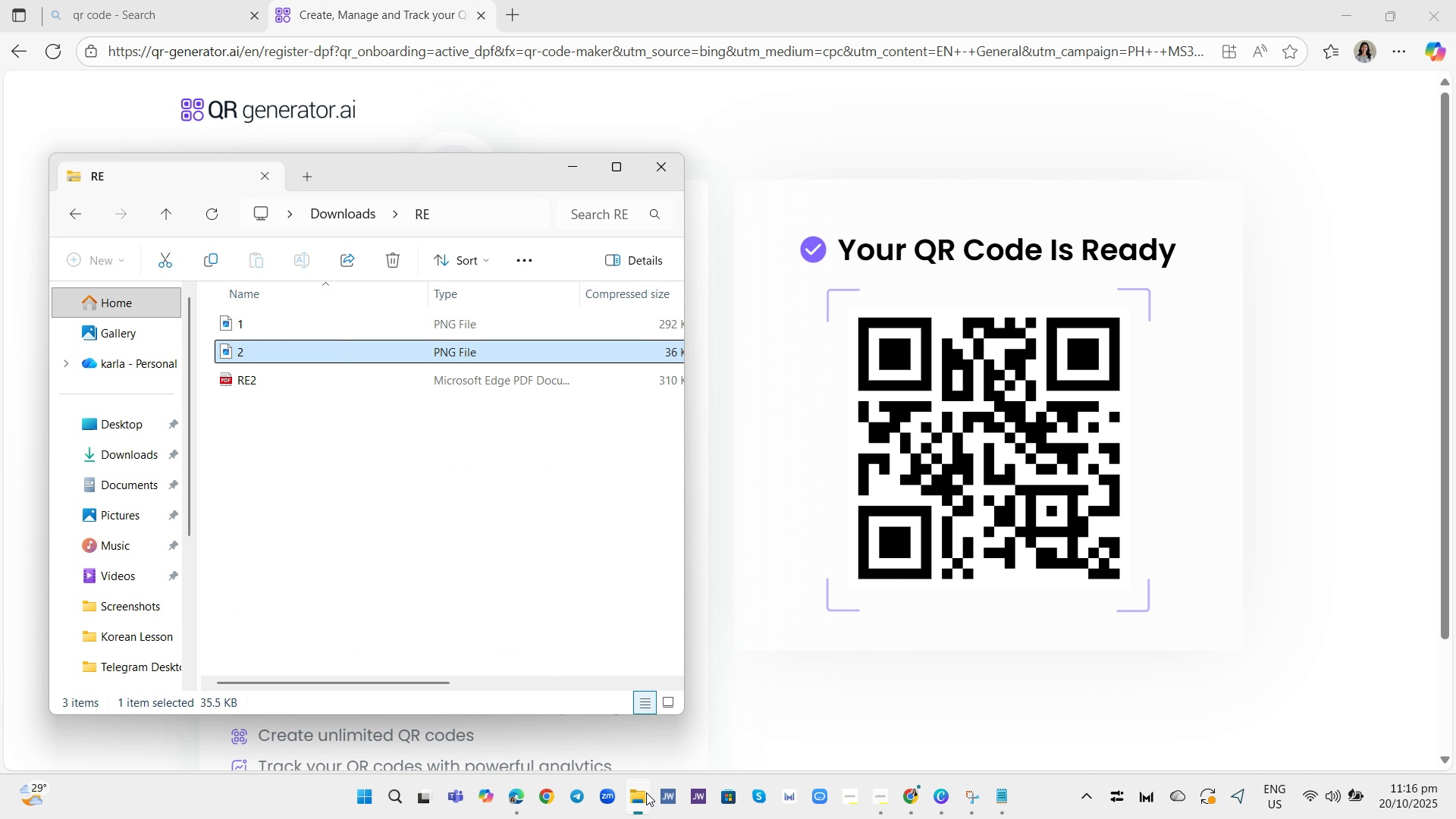 
left_click([79, 218])
 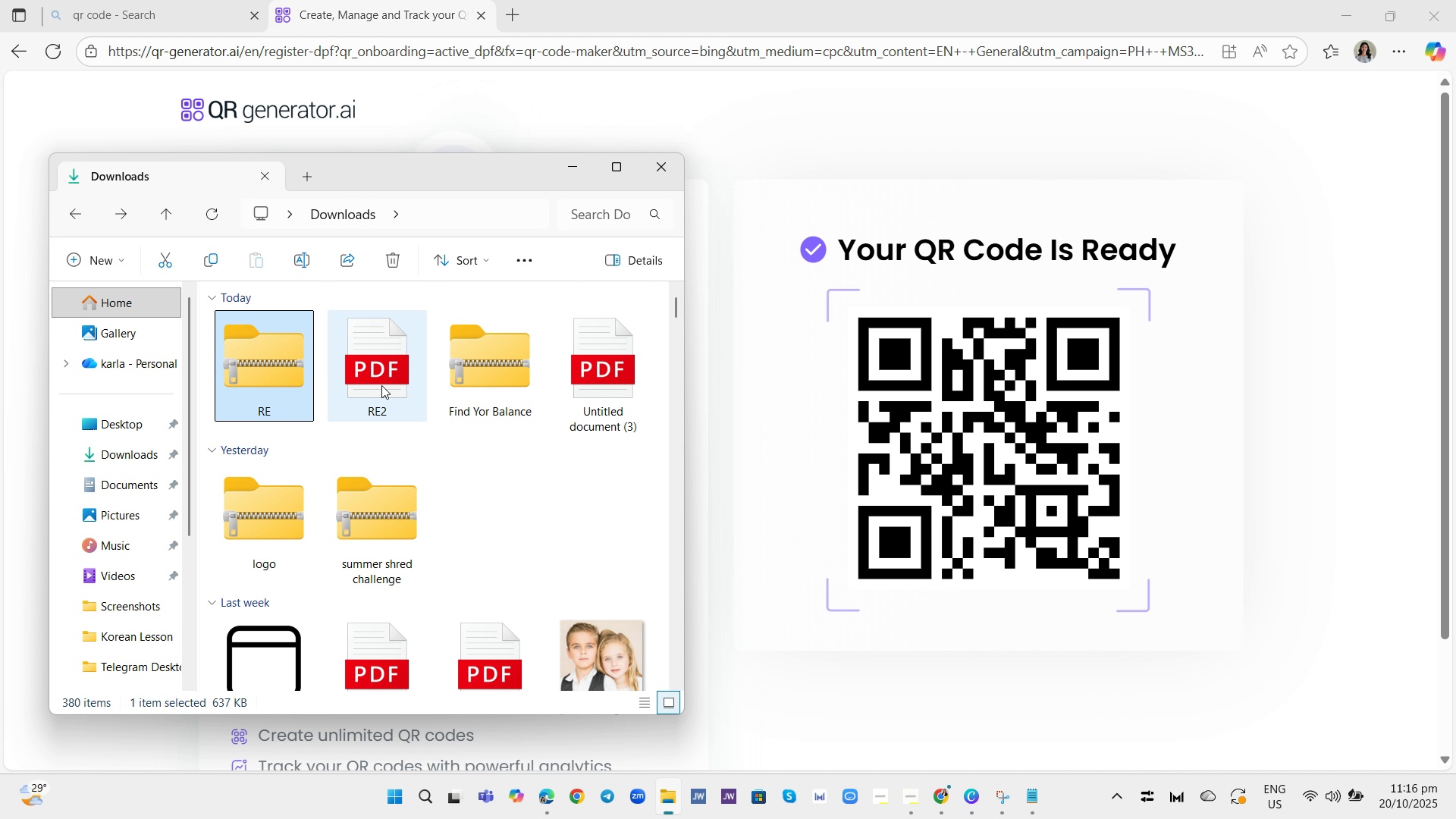 
right_click([381, 385])
 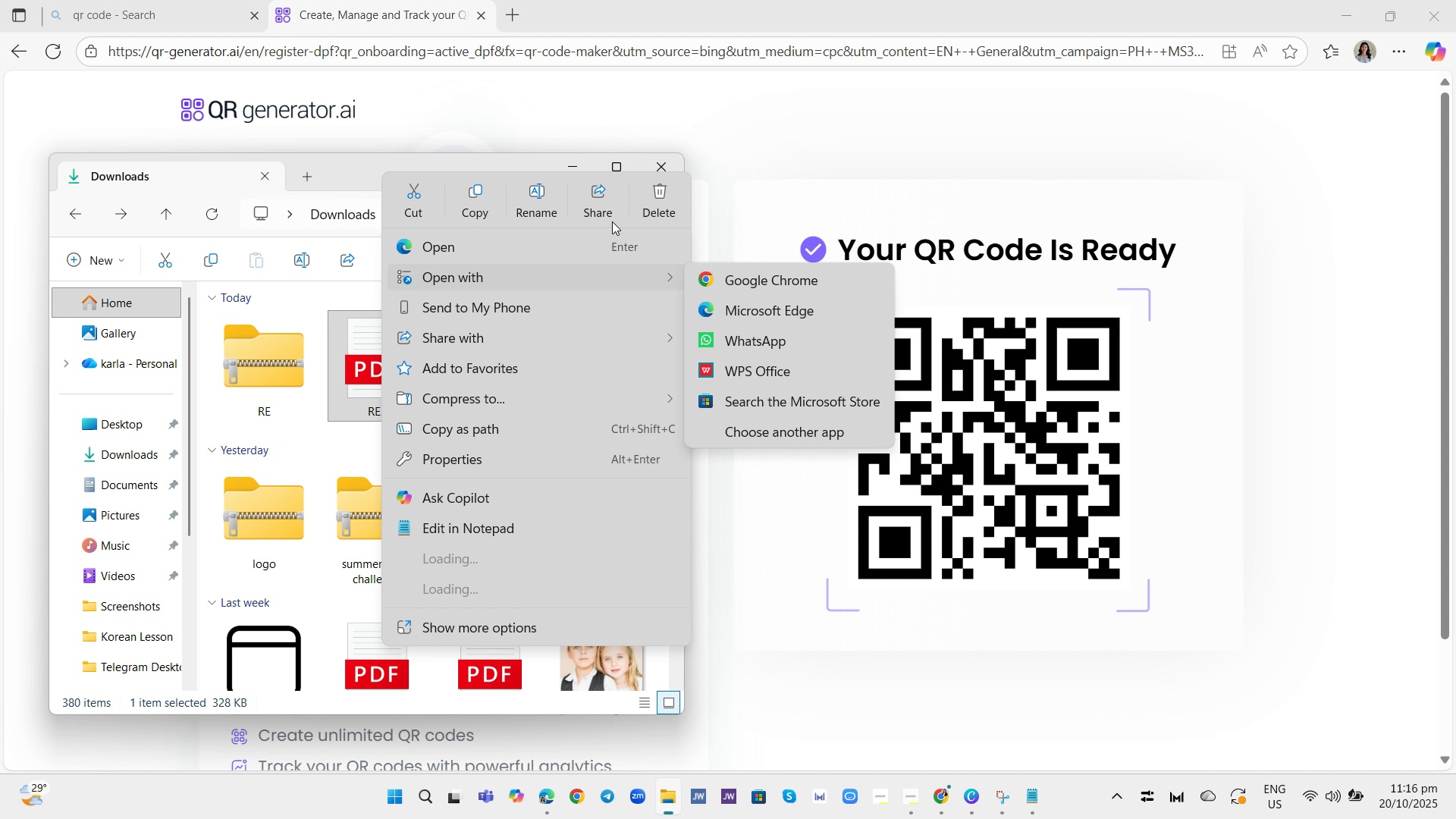 
left_click([659, 196])
 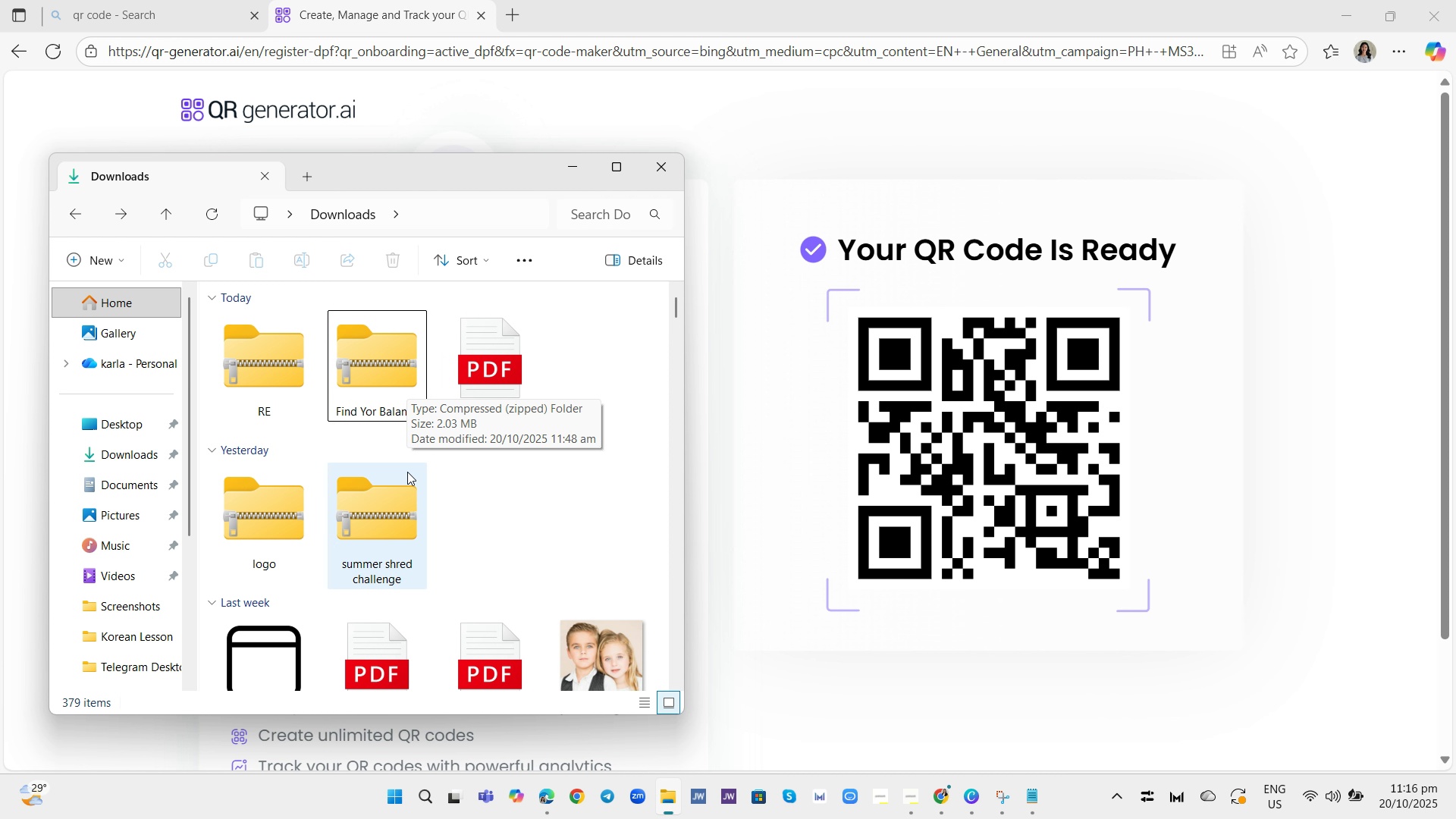 
scroll: coordinate [551, 532], scroll_direction: down, amount: 4.0
 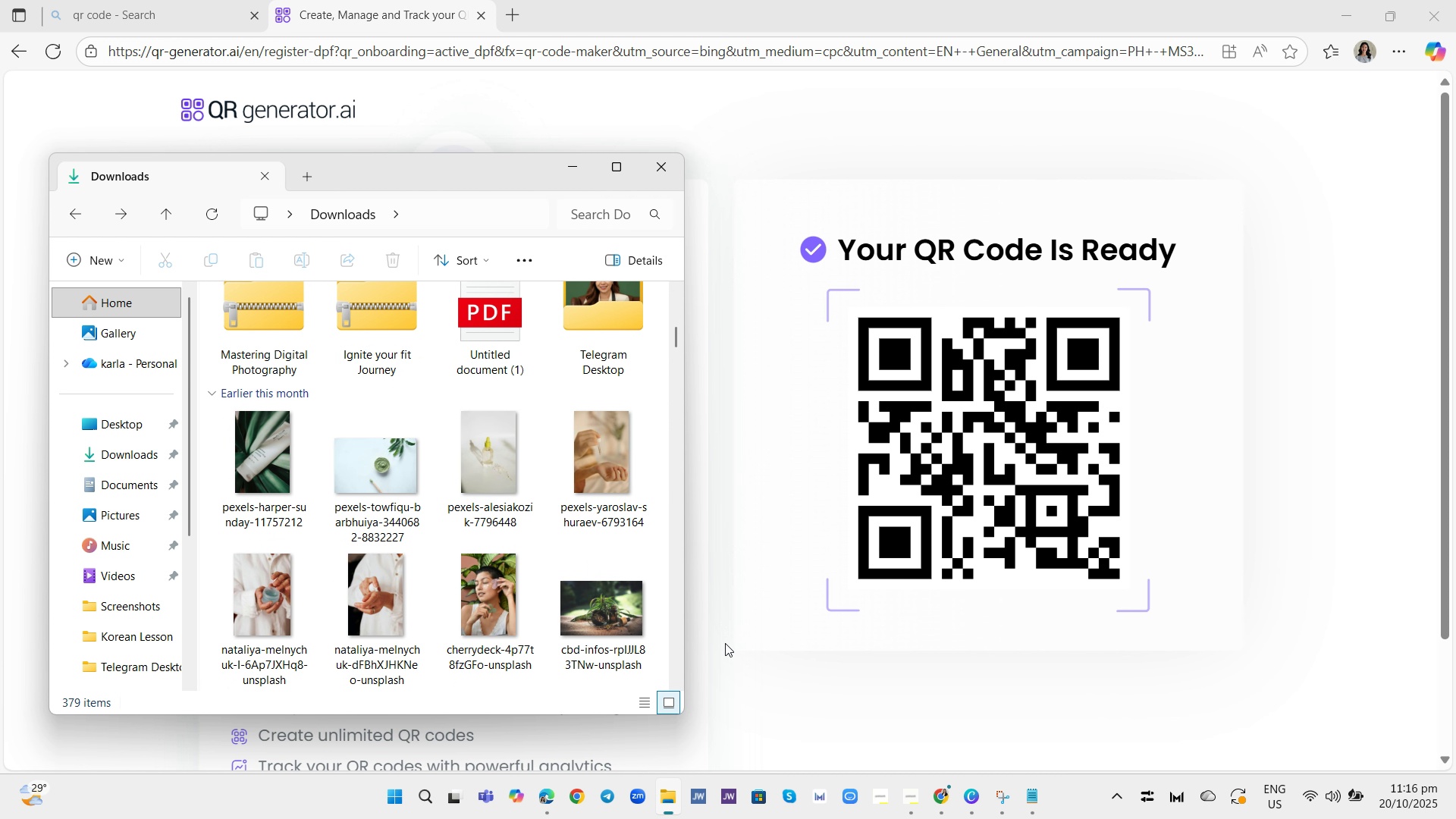 
left_click([738, 703])
 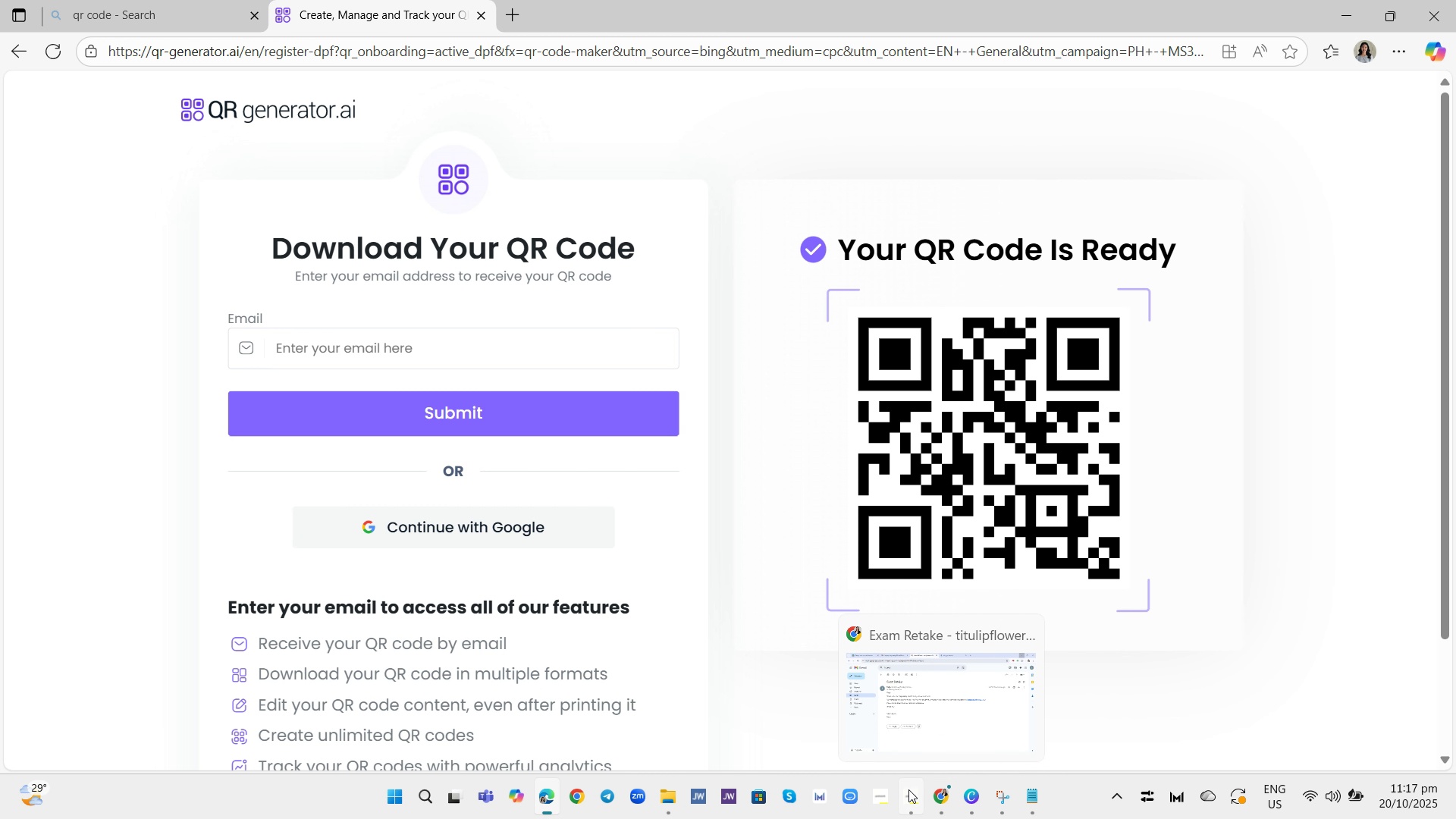 
left_click([908, 789])